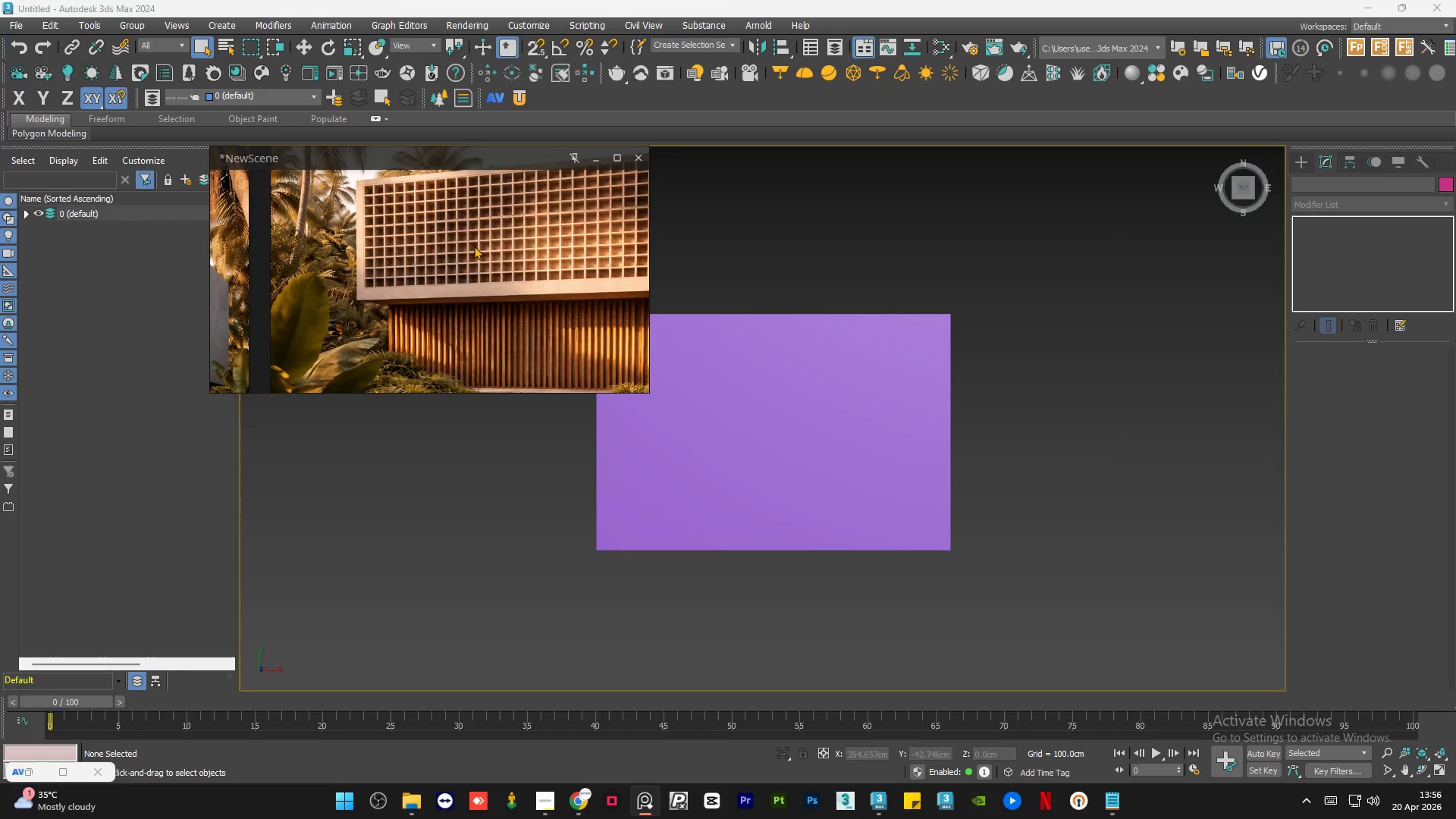 
scroll: coordinate [515, 265], scroll_direction: down, amount: 8.0
 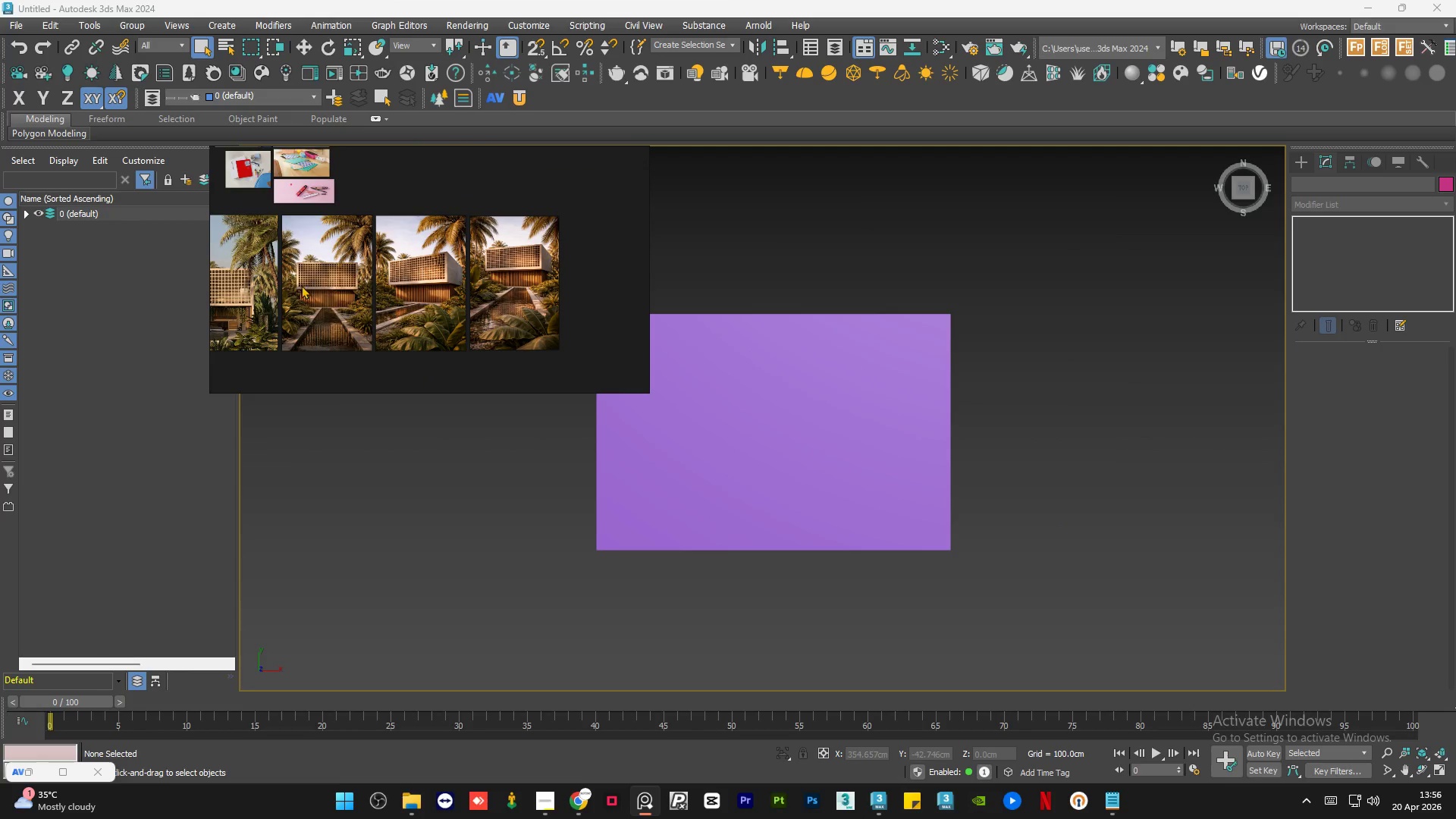 
scroll: coordinate [402, 311], scroll_direction: up, amount: 7.0
 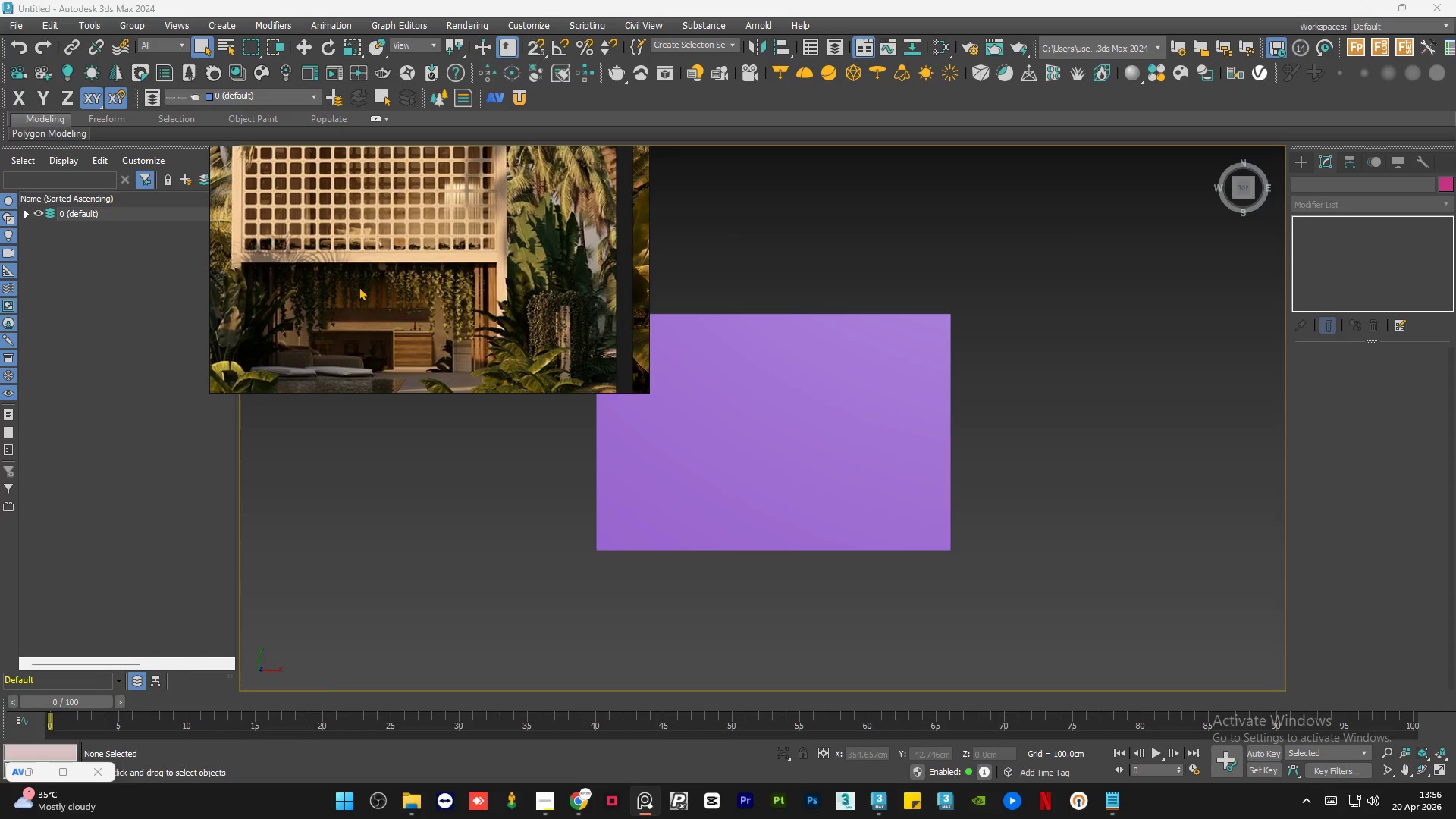 
scroll: coordinate [359, 287], scroll_direction: down, amount: 3.0
 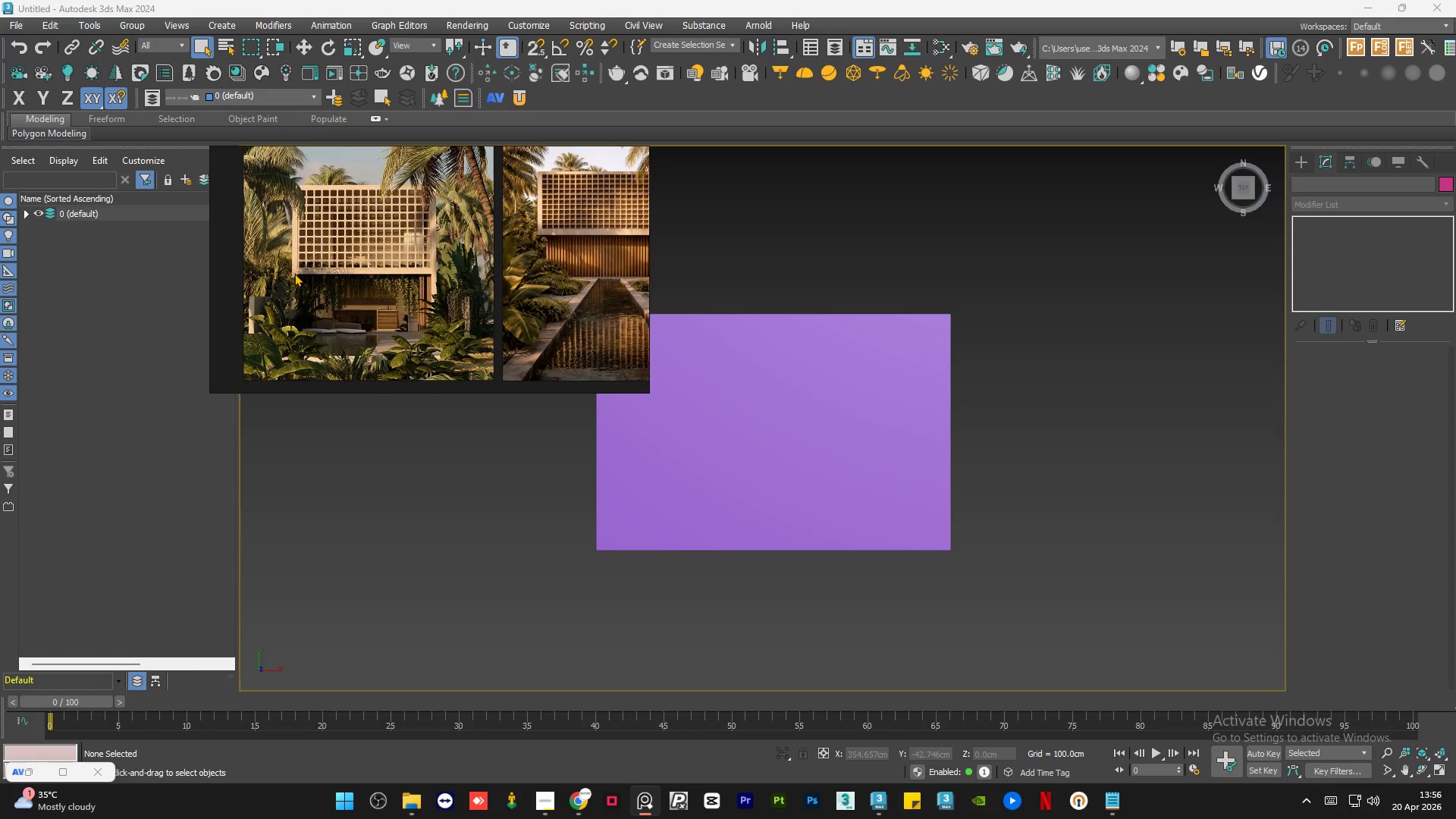 
scroll: coordinate [510, 234], scroll_direction: up, amount: 3.0
 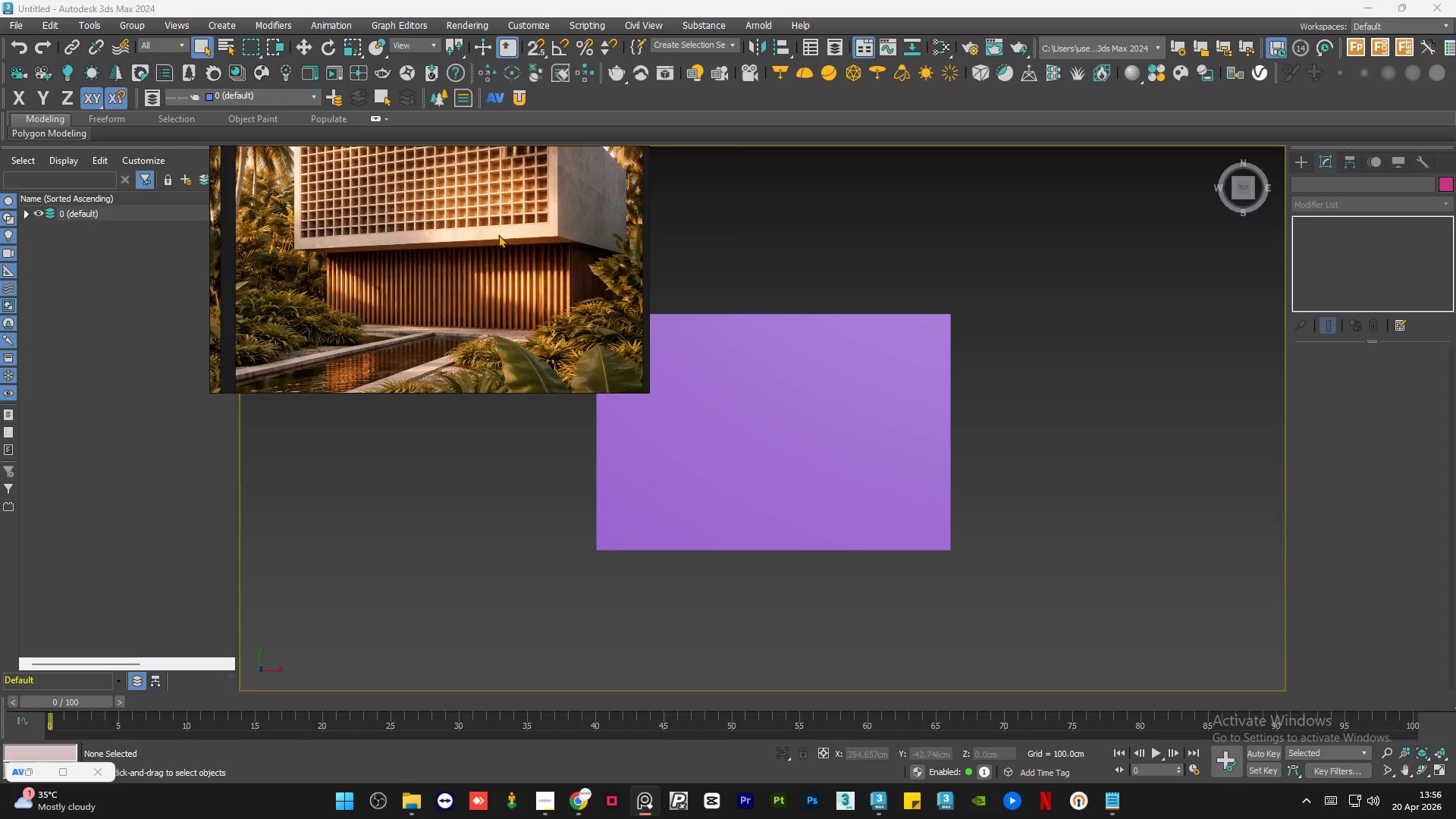 
scroll: coordinate [462, 237], scroll_direction: down, amount: 5.0
 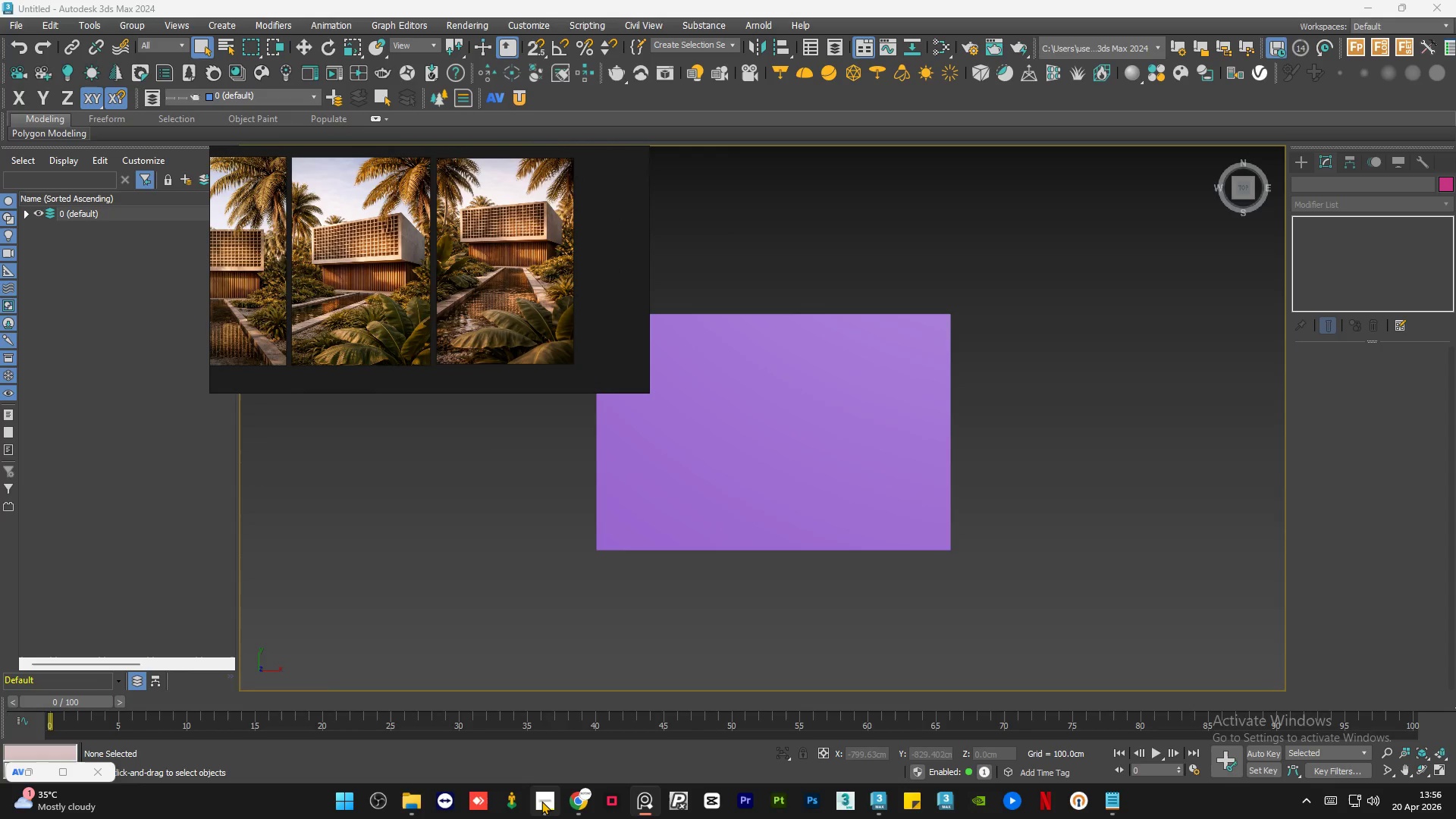 
left_click([541, 801])